 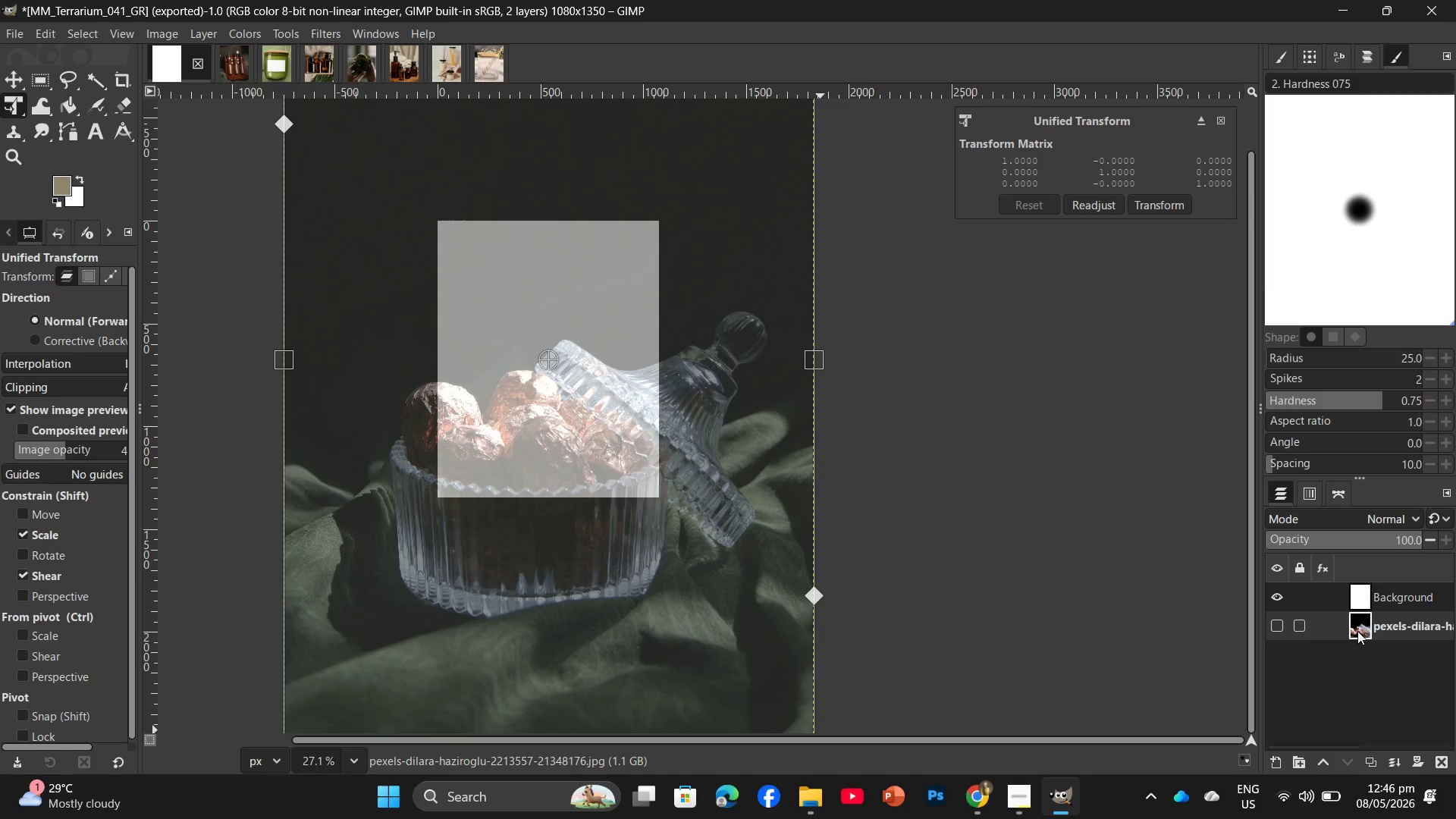 
left_click_drag(start_coordinate=[818, 356], to_coordinate=[617, 356])
 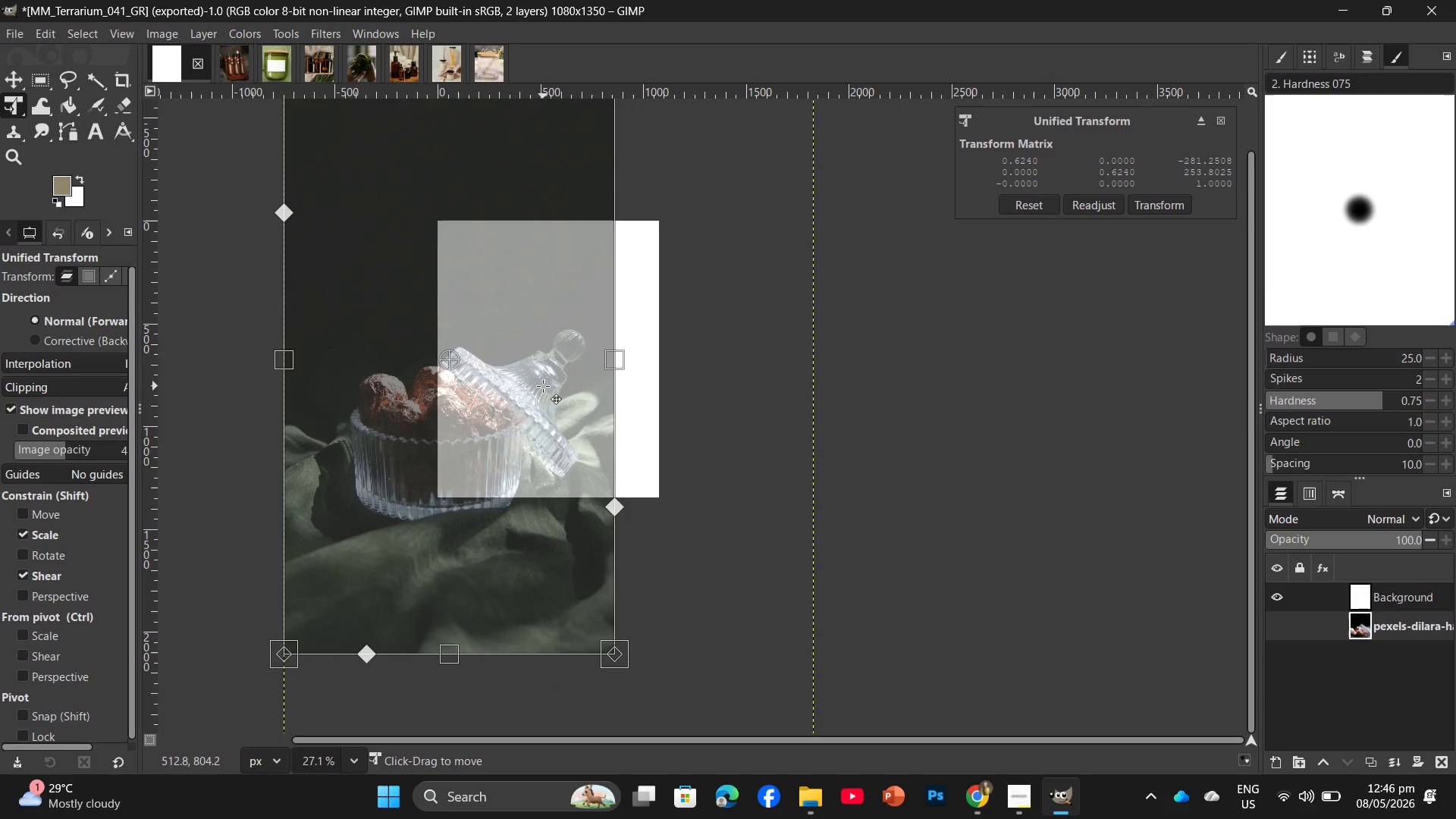 
left_click_drag(start_coordinate=[543, 386], to_coordinate=[617, 363])
 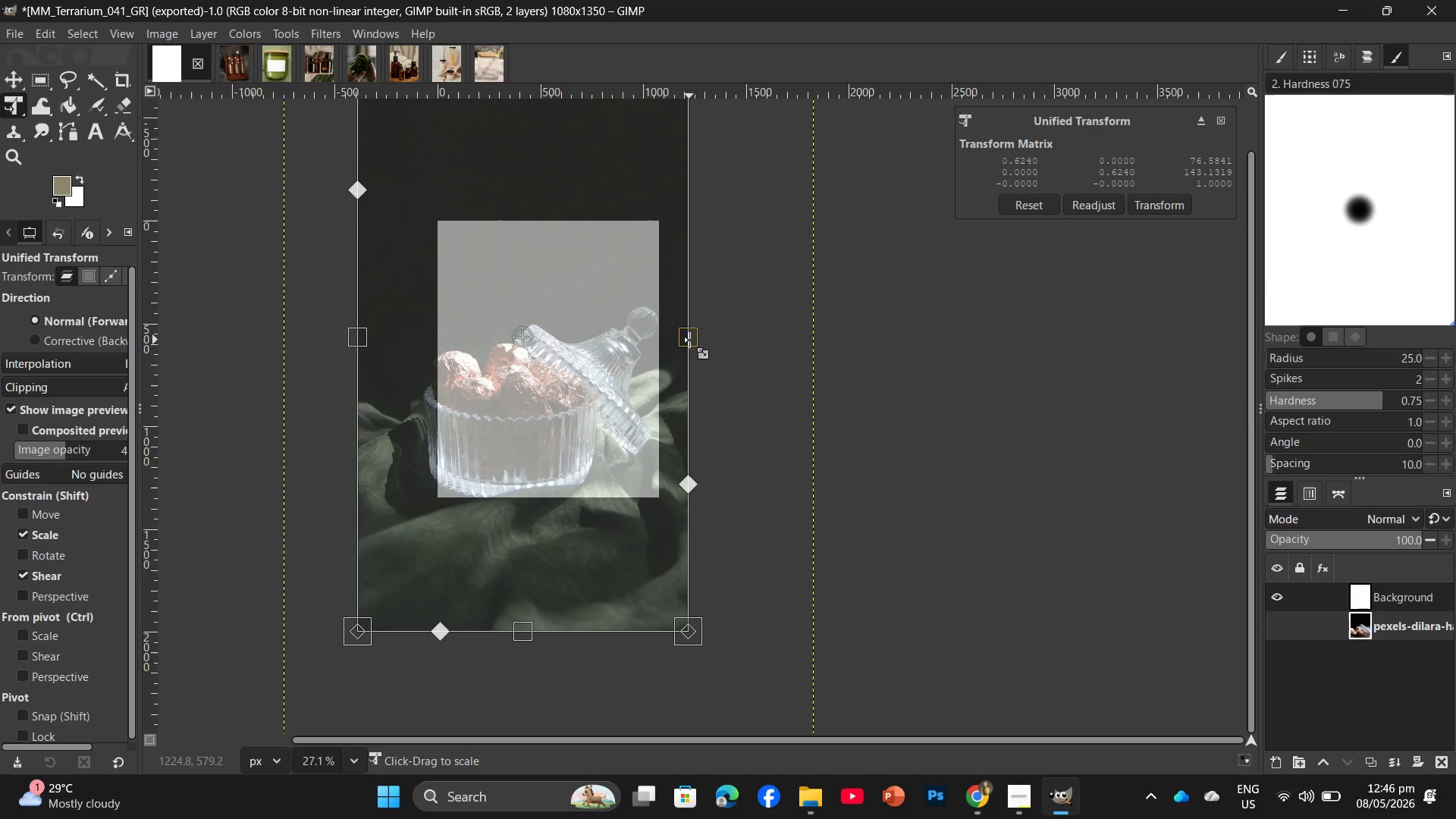 
left_click_drag(start_coordinate=[689, 340], to_coordinate=[635, 353])
 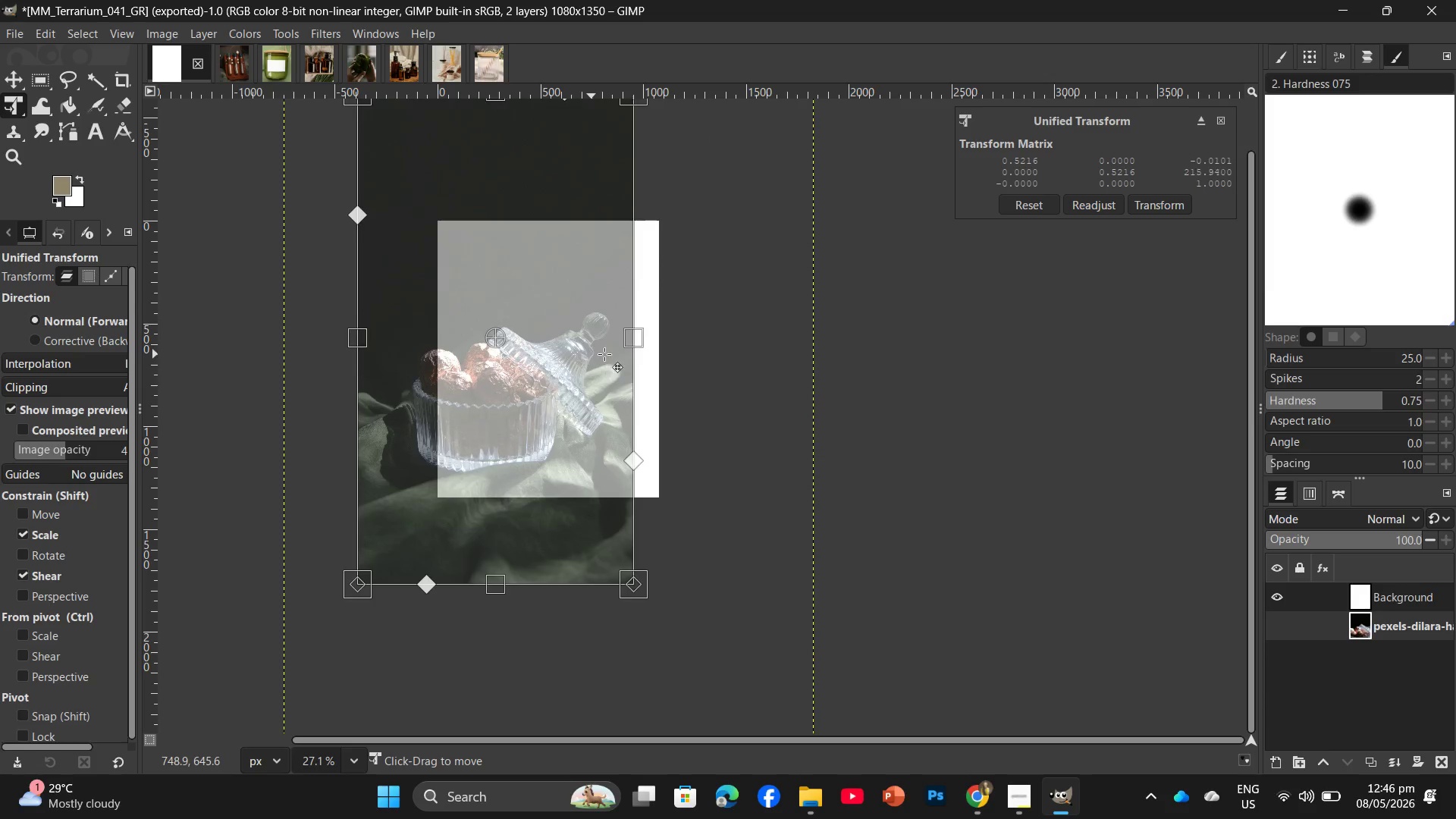 
left_click_drag(start_coordinate=[592, 353], to_coordinate=[629, 359])
 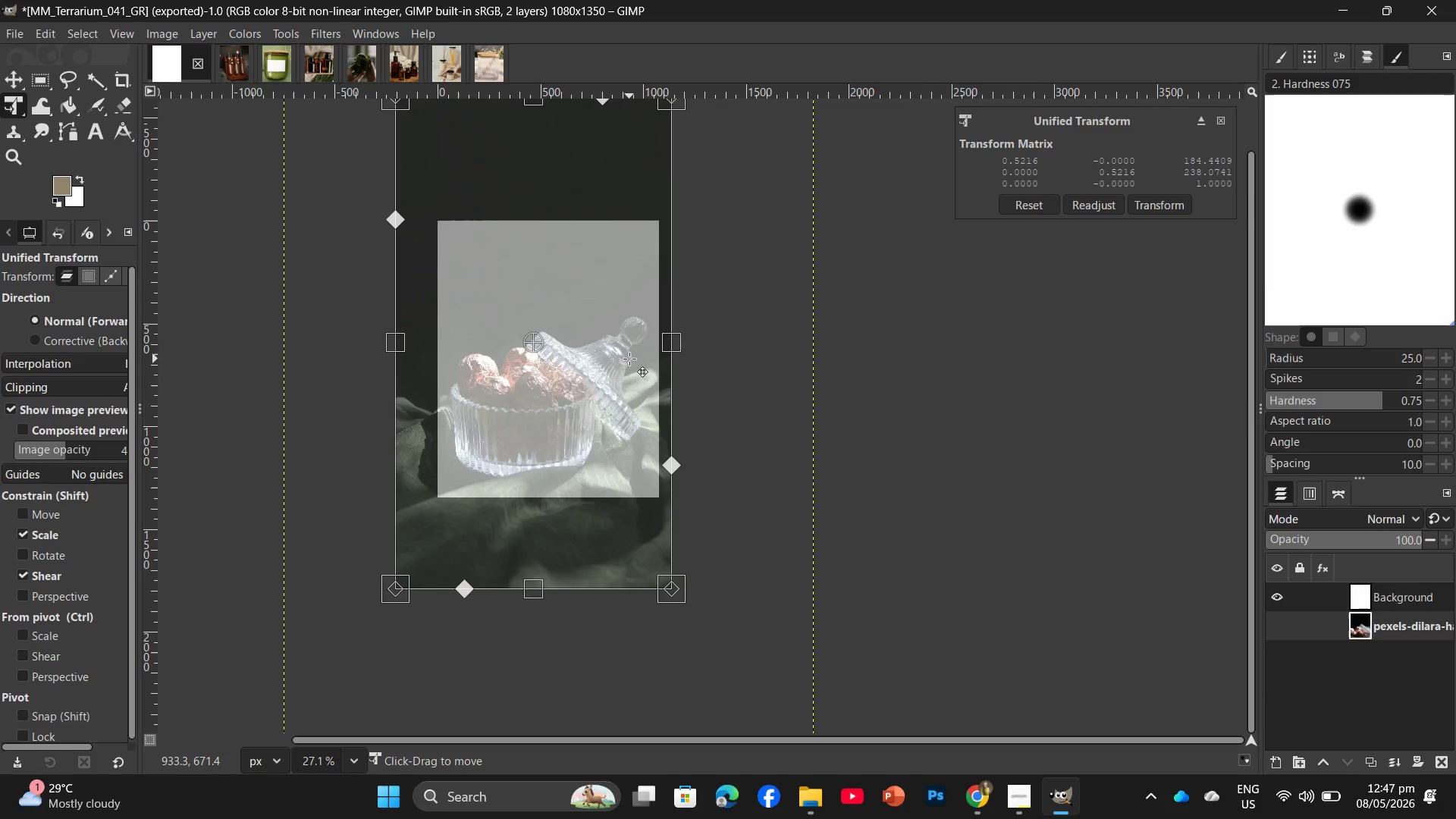 
key(Enter)
 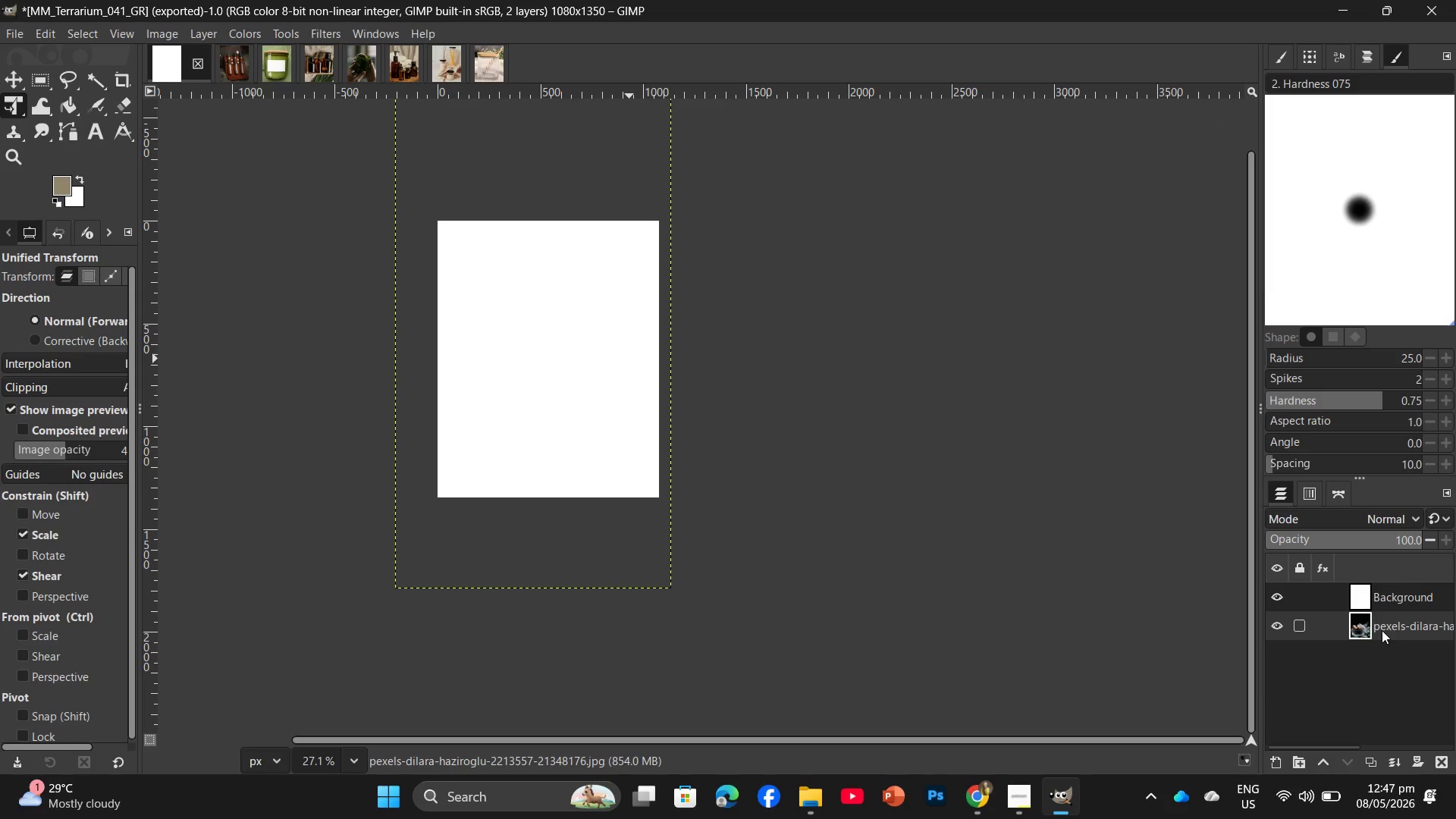 
left_click_drag(start_coordinate=[1382, 630], to_coordinate=[1367, 592])
 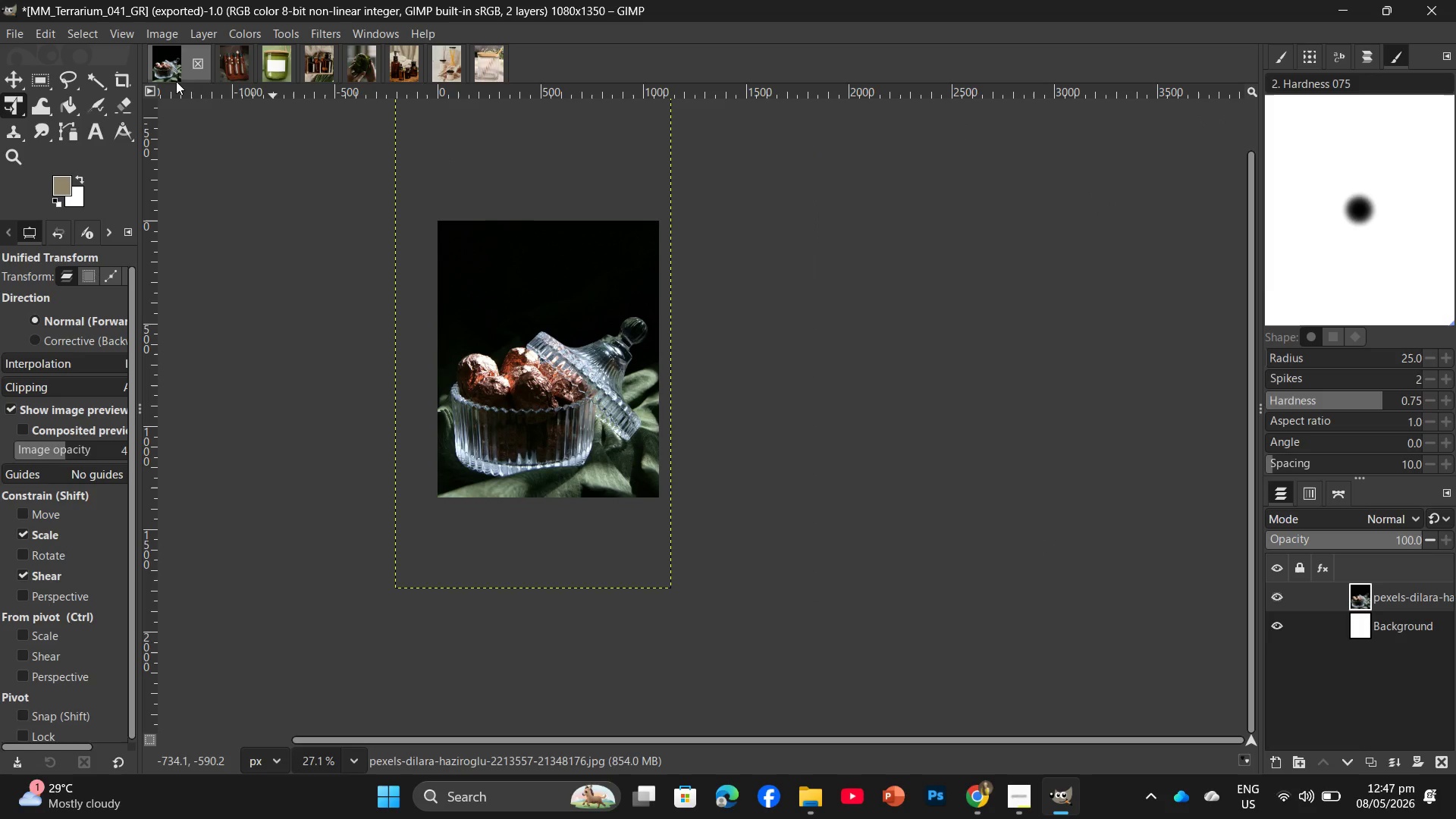 
left_click_drag(start_coordinate=[824, 337], to_coordinate=[825, 354])
 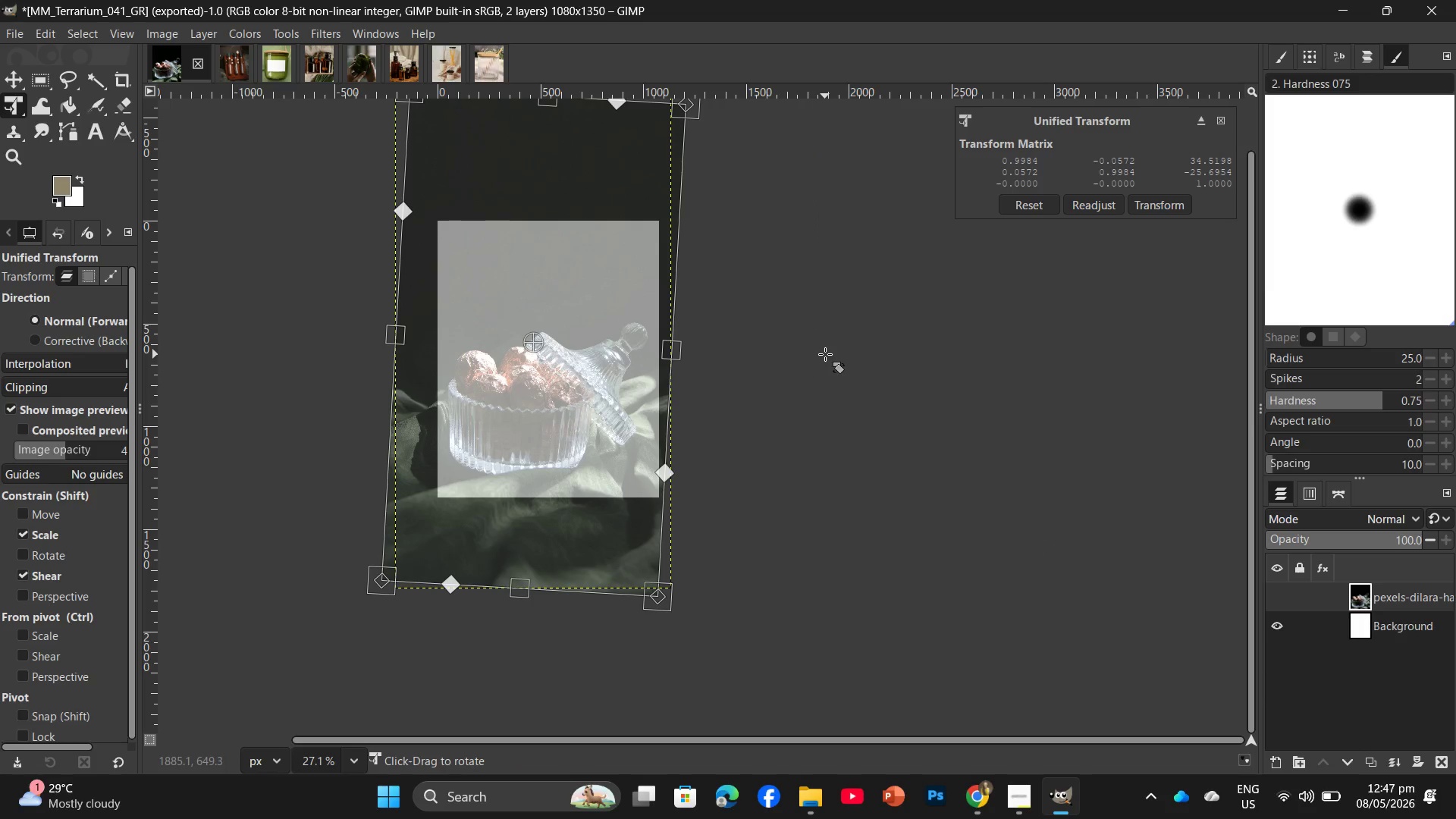 
key(Control+ControlLeft)
 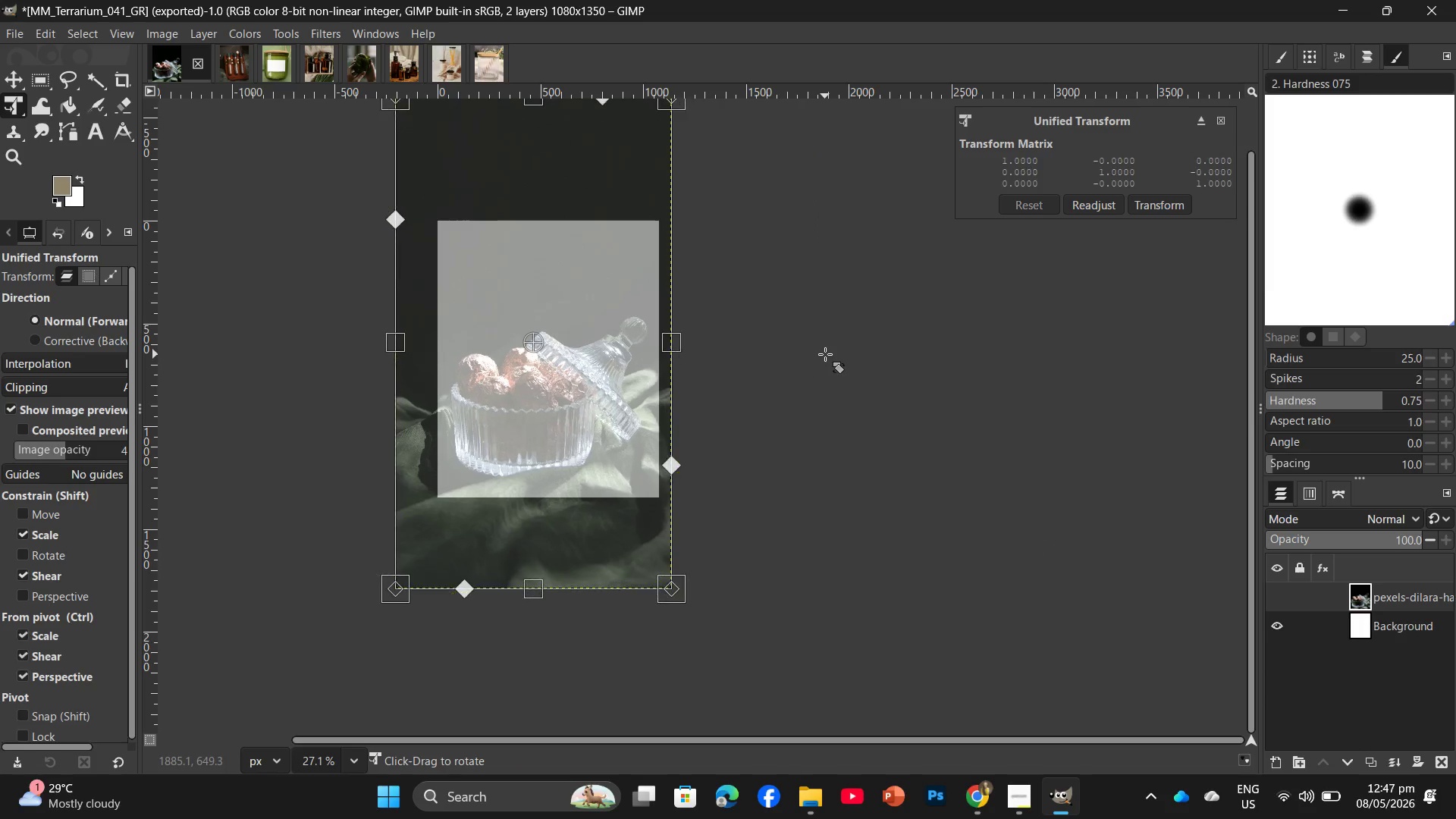 
key(Control+Z)
 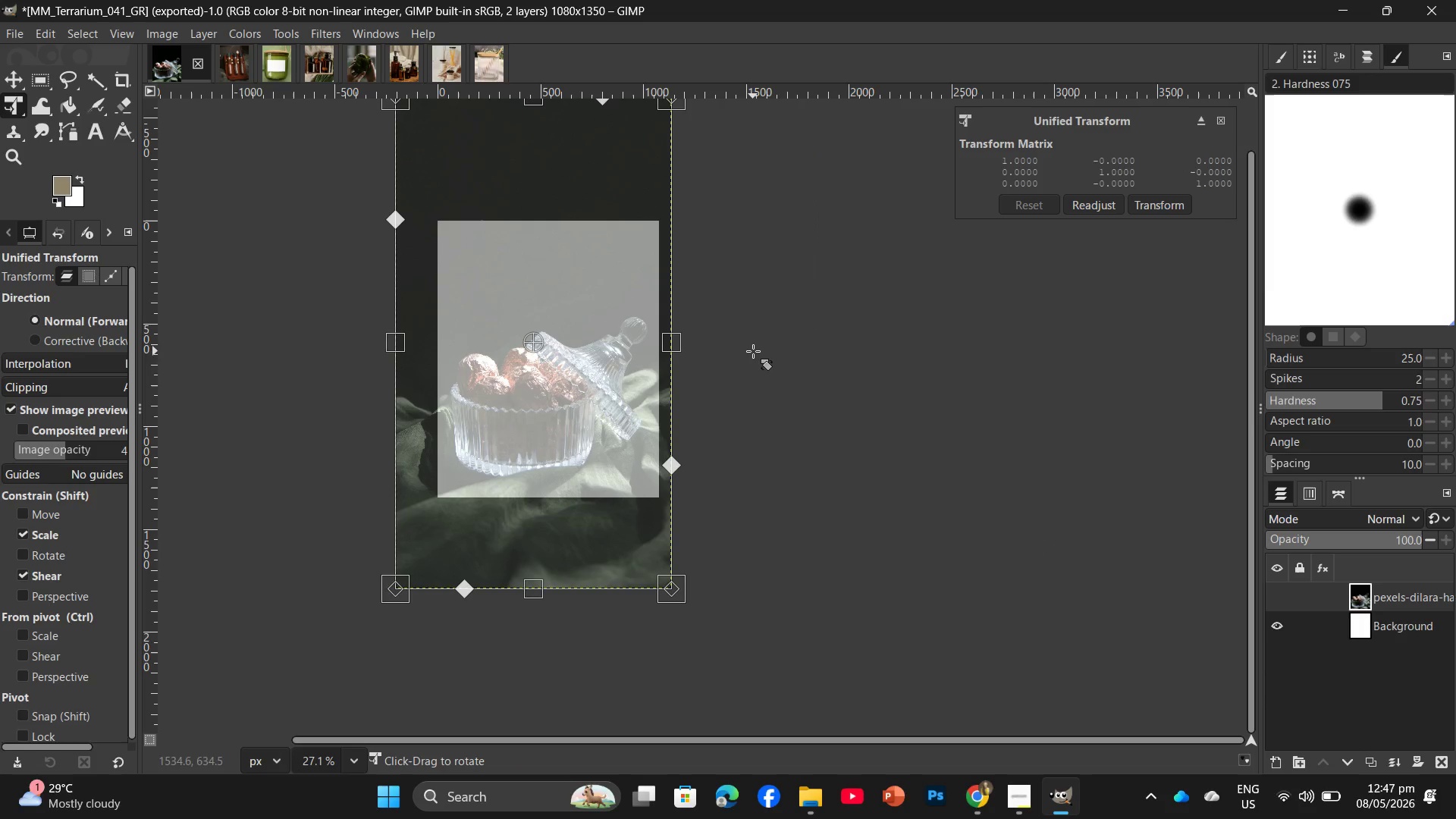 
key(Enter)
 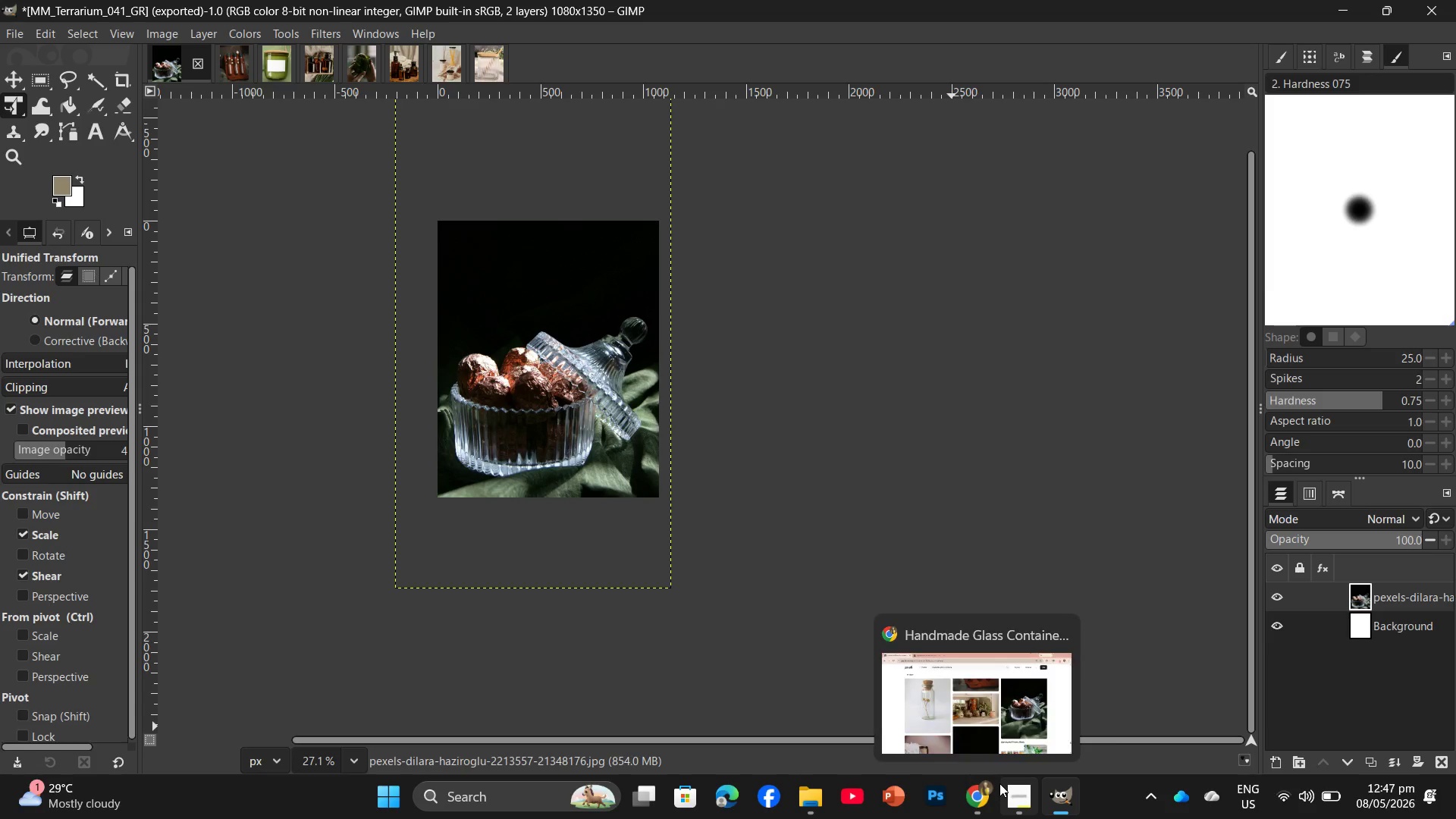 
left_click([1005, 729])